 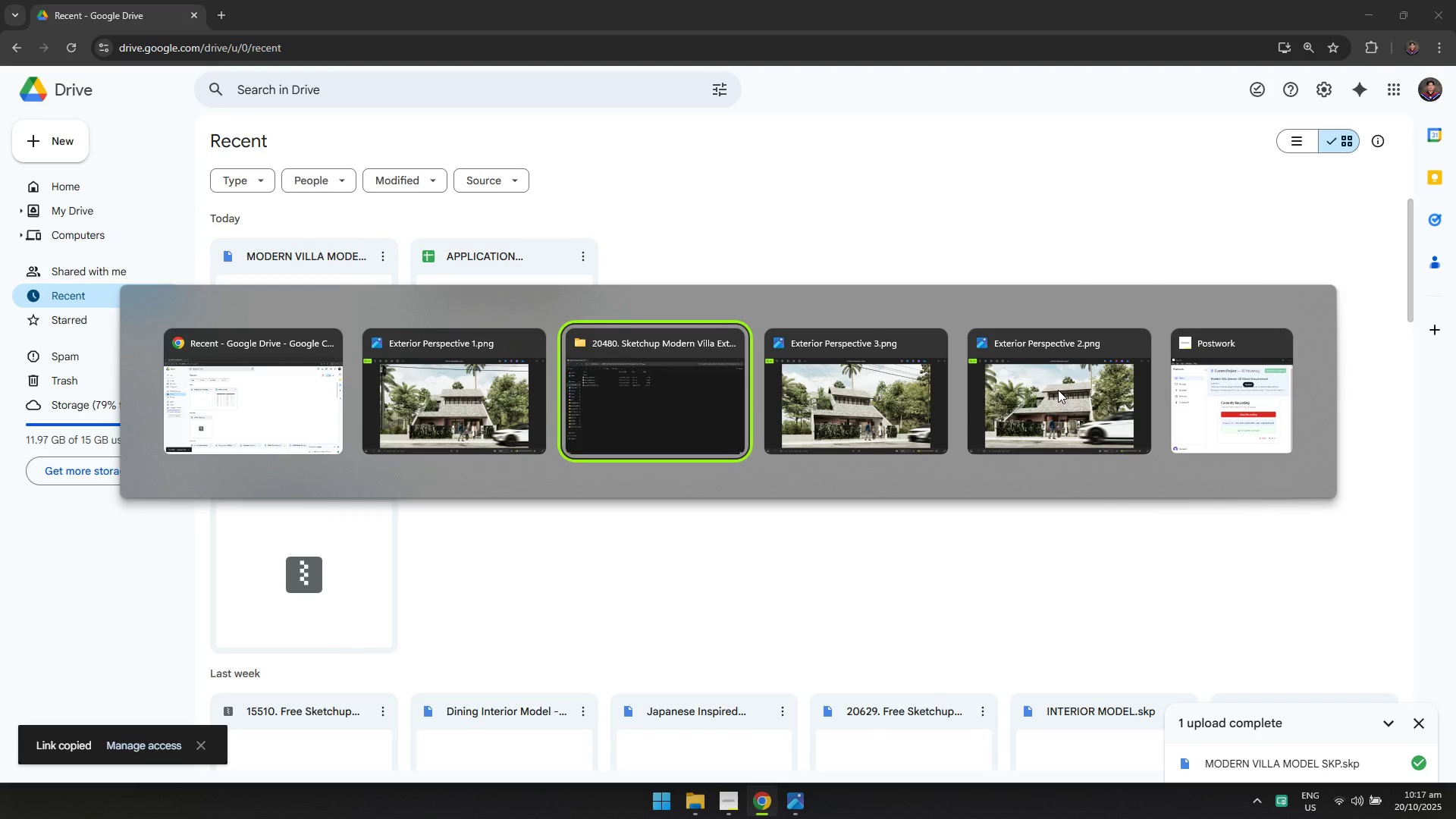 
key(Alt+Tab)
 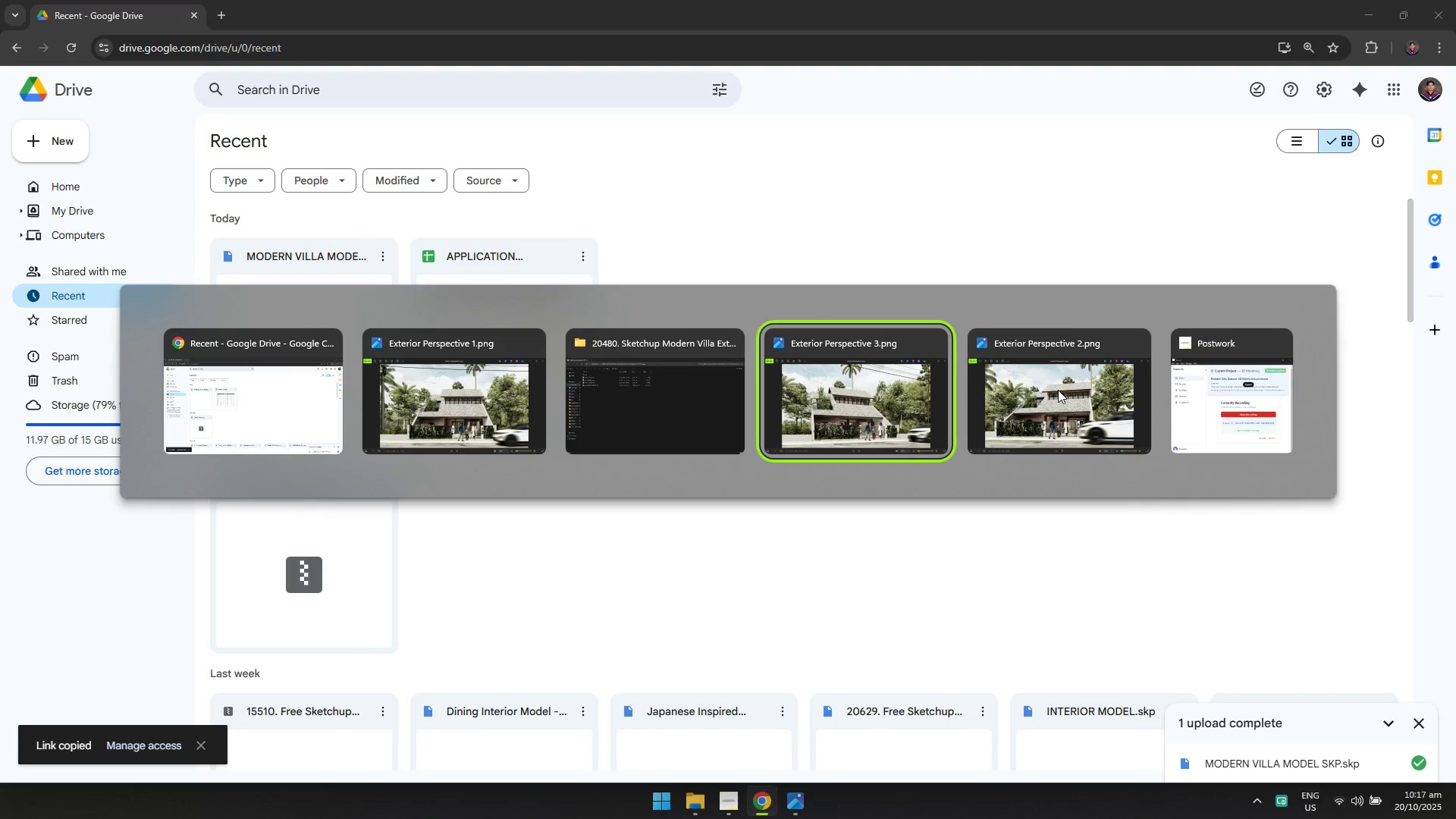 
key(Alt+Tab)
 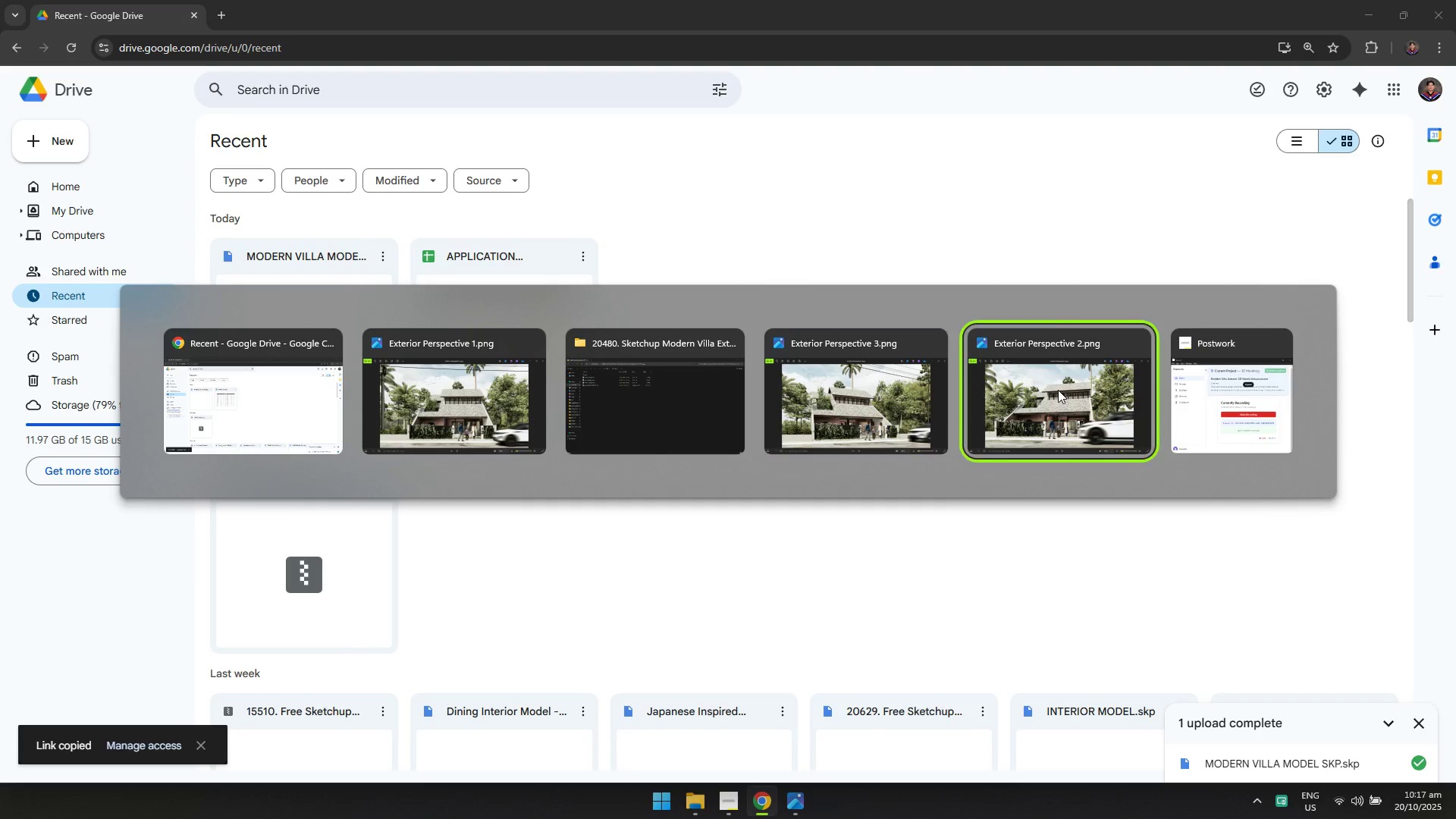 
key(Alt+Tab)
 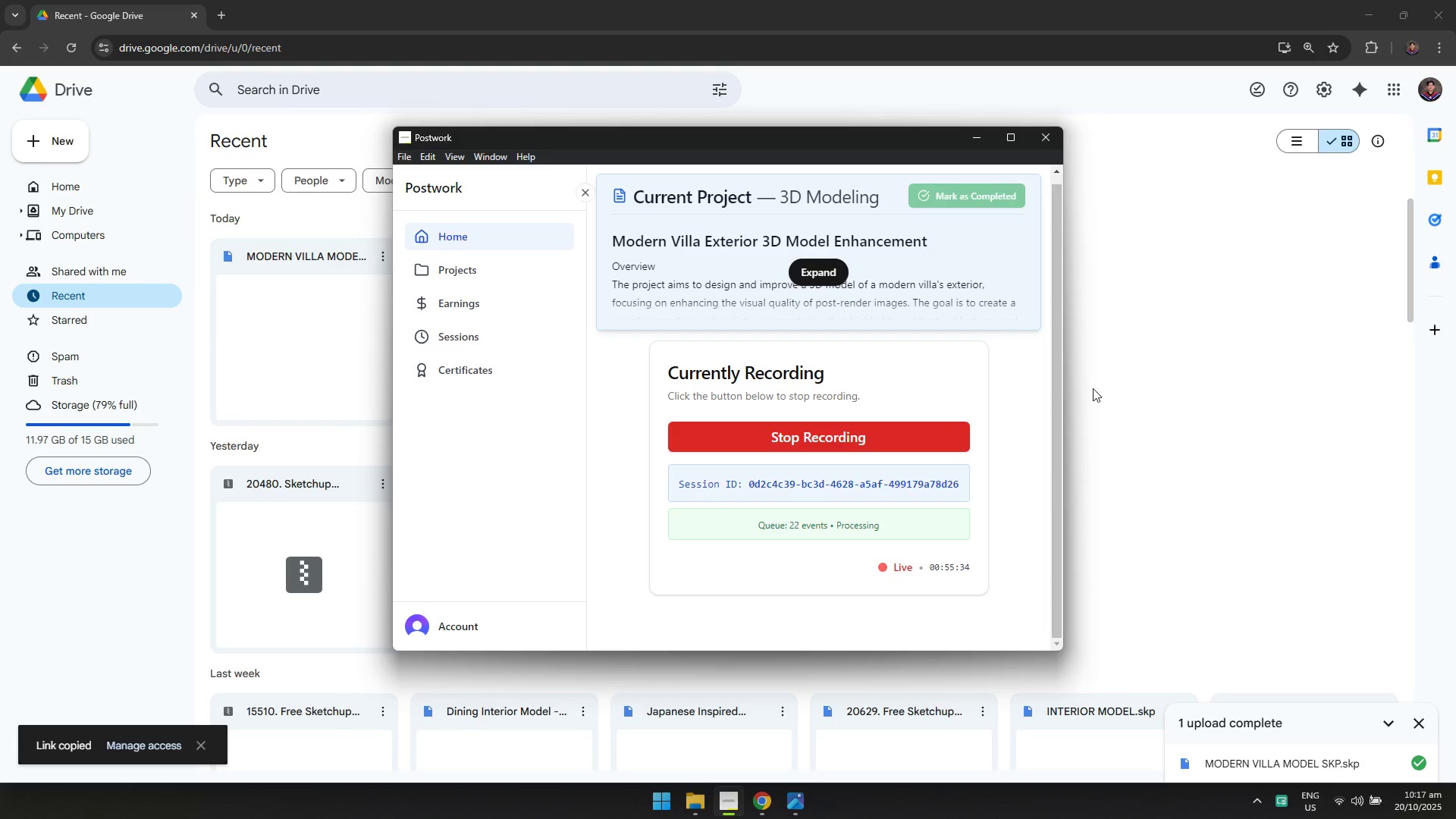 
key(Alt+AltLeft)
 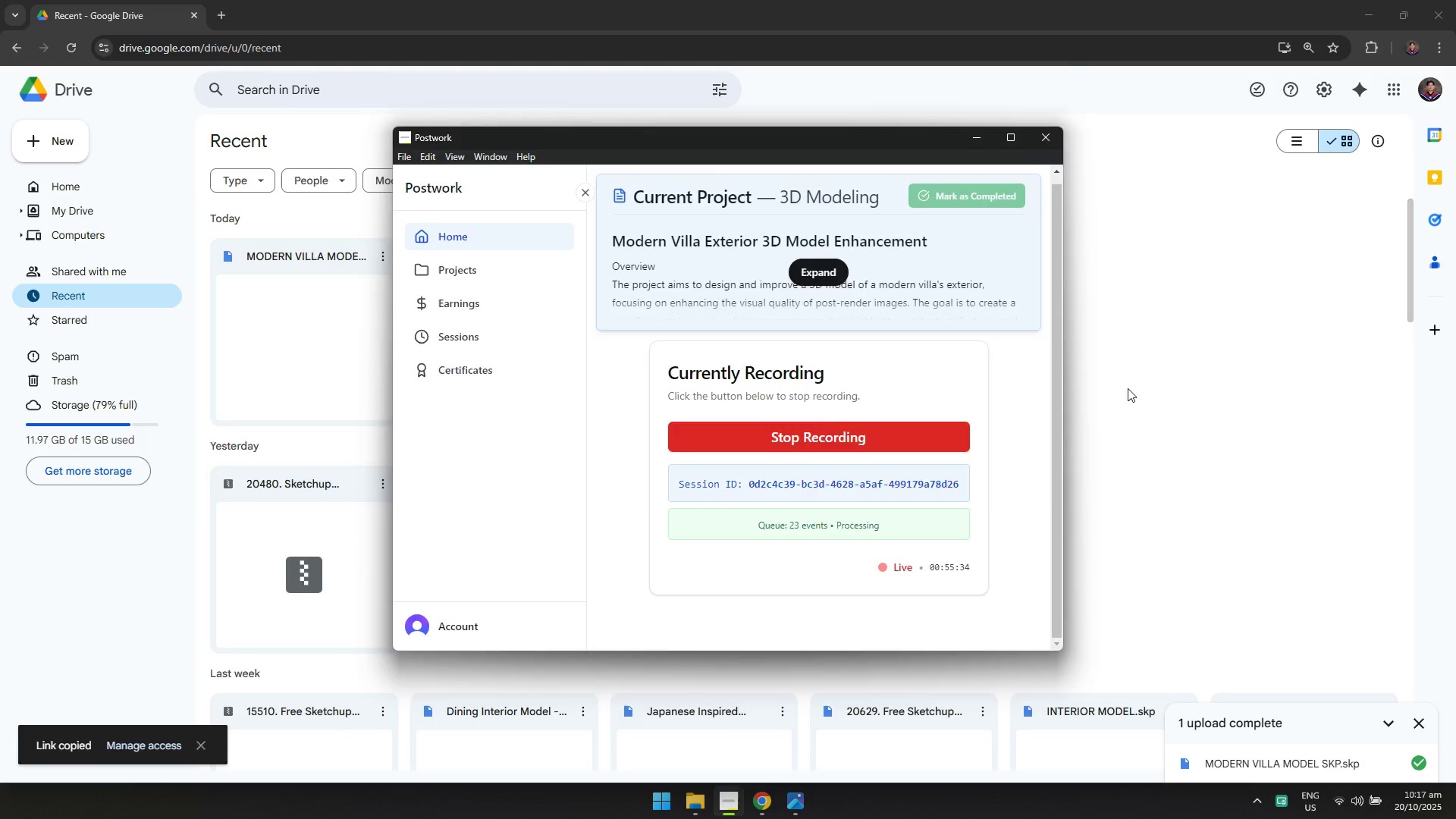 
key(Alt+Tab)
 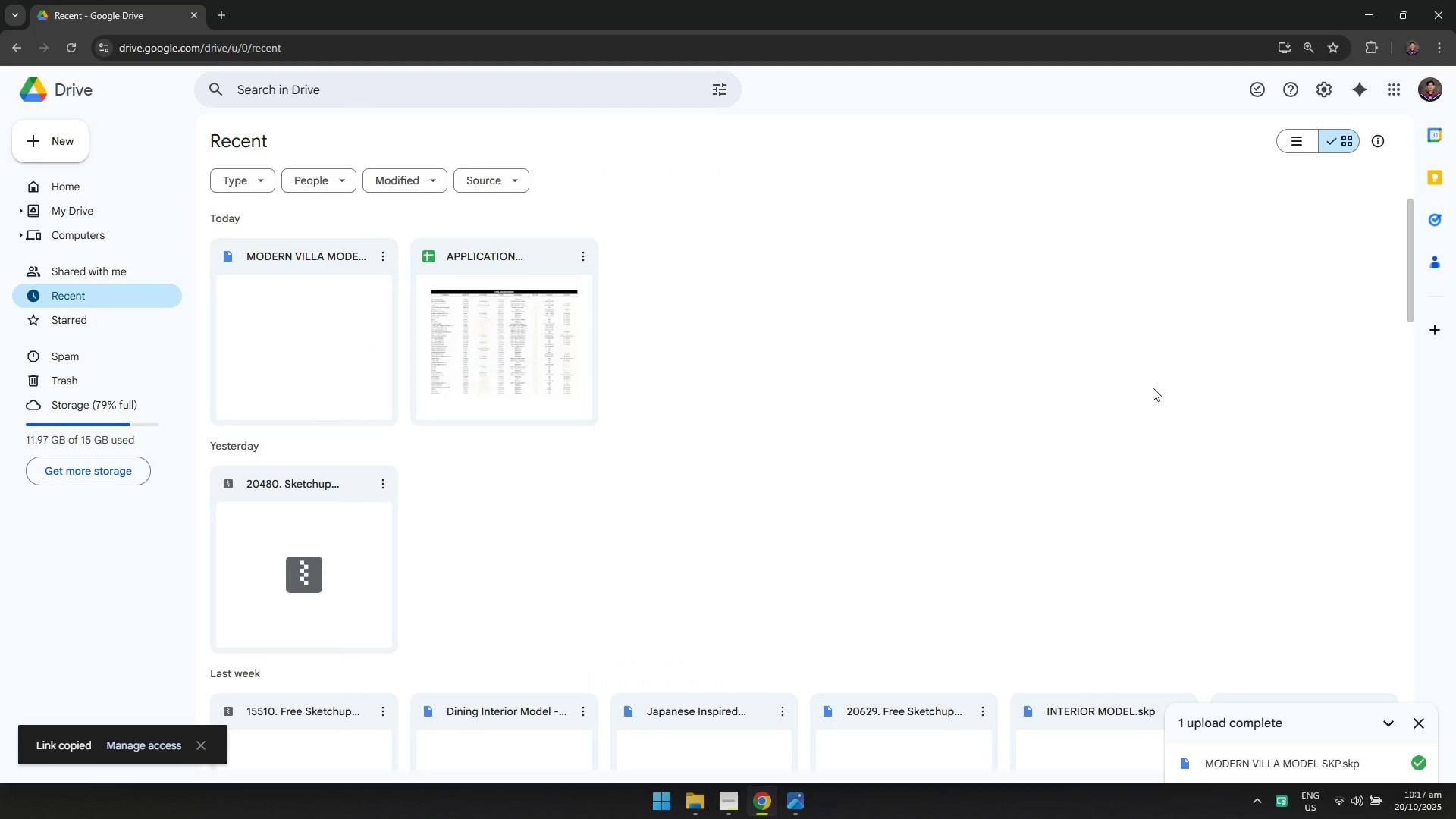 
key(Alt+AltLeft)
 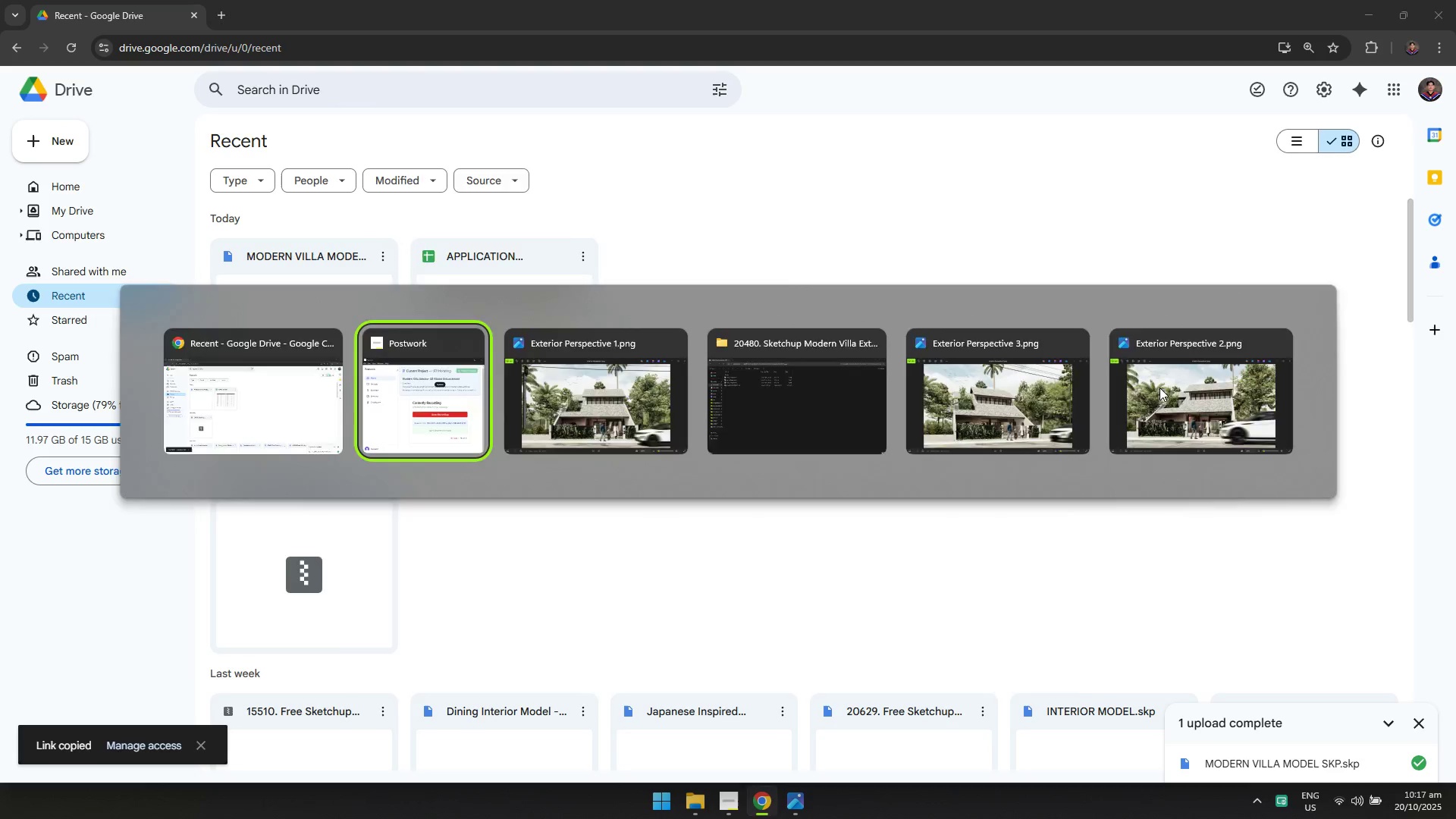 
key(Alt+Tab)